 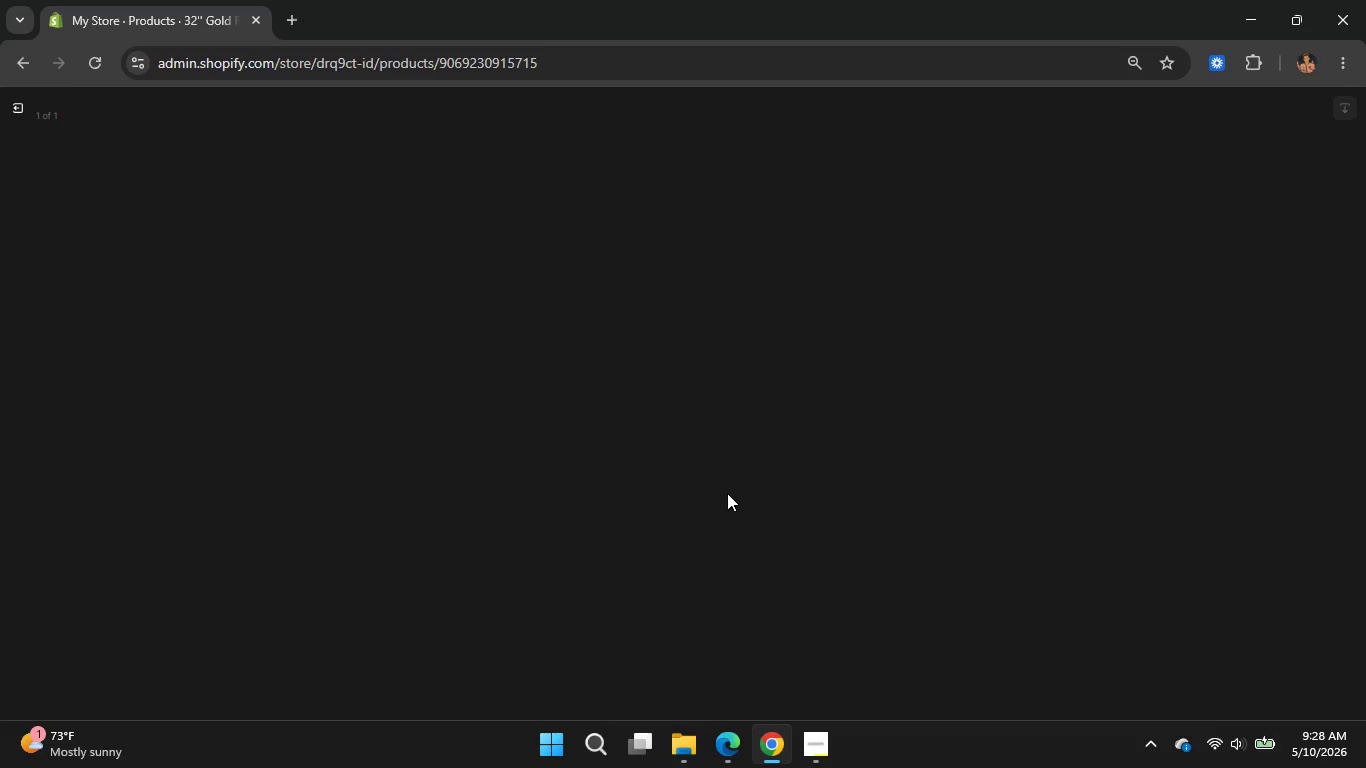 
left_click([1175, 276])
 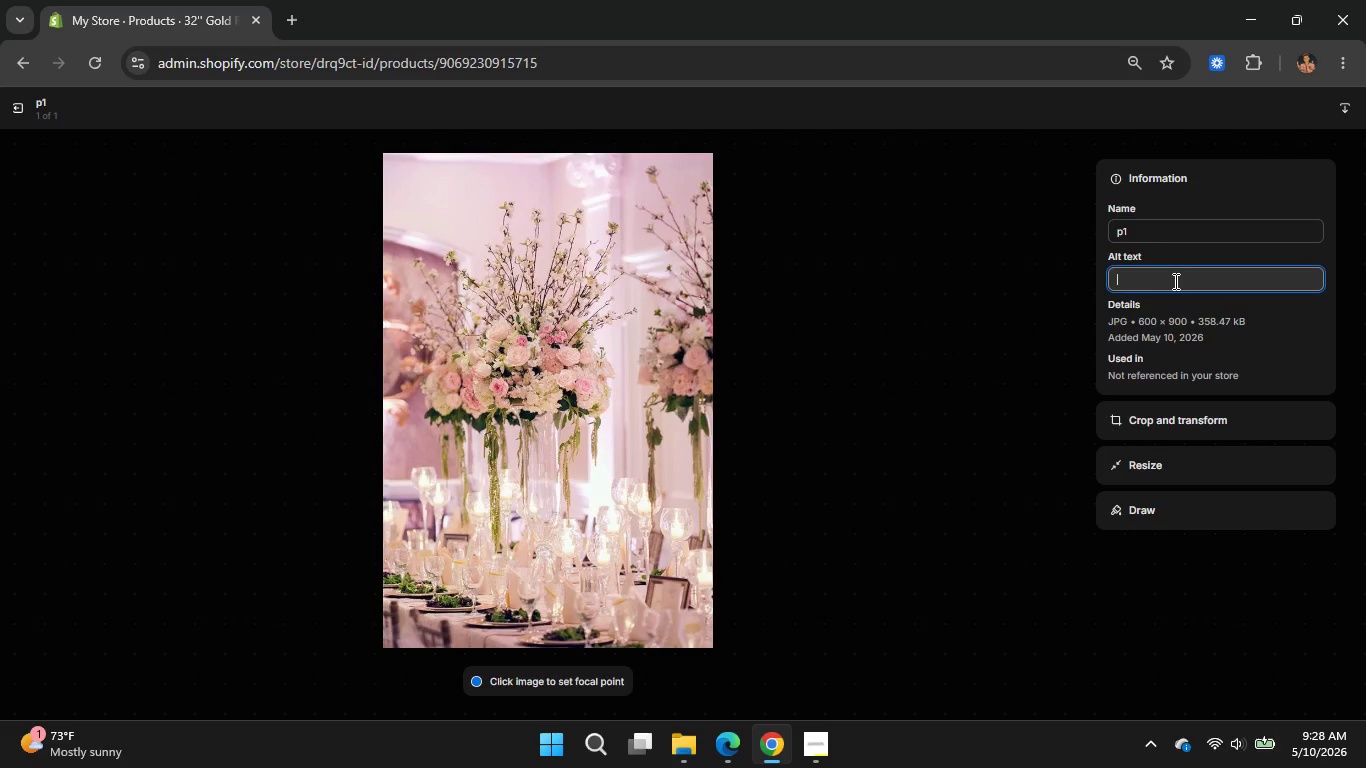 
type(Gold )
 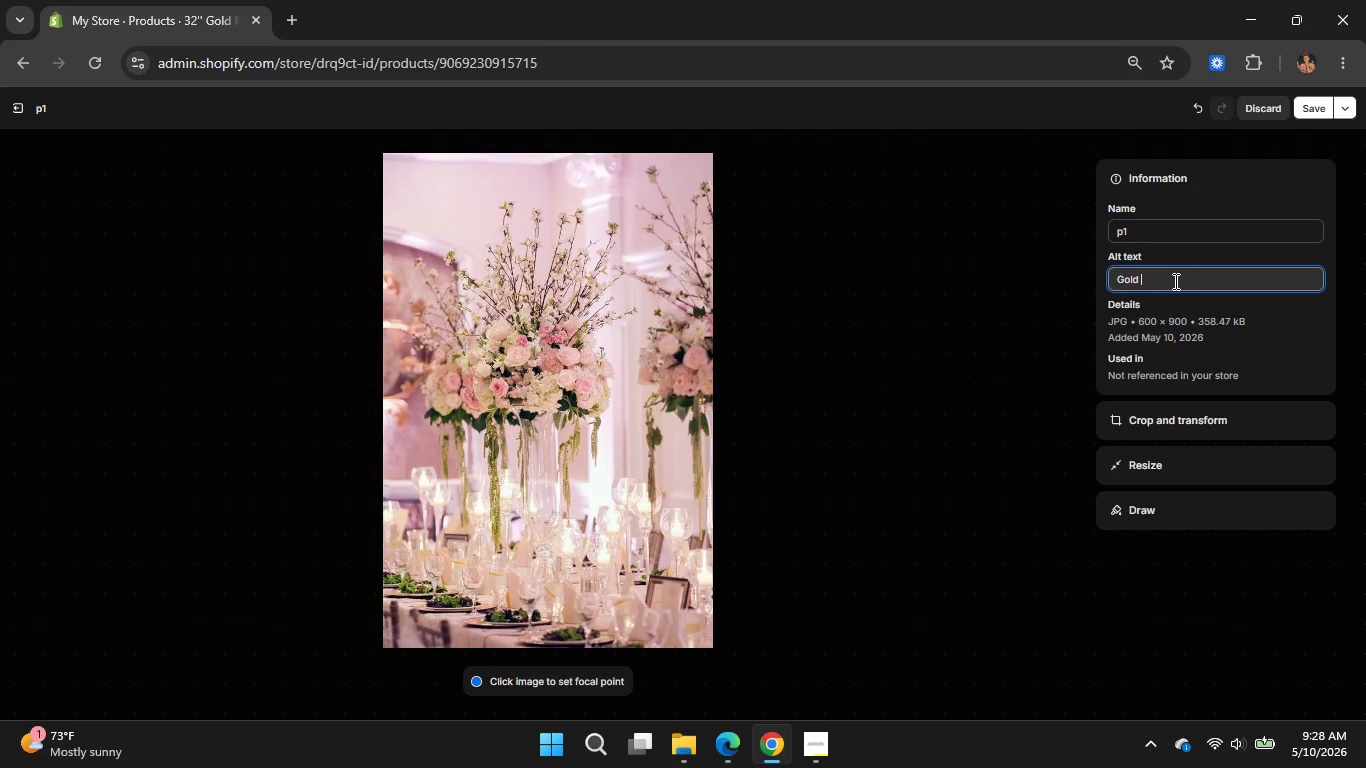 
wait(5.51)
 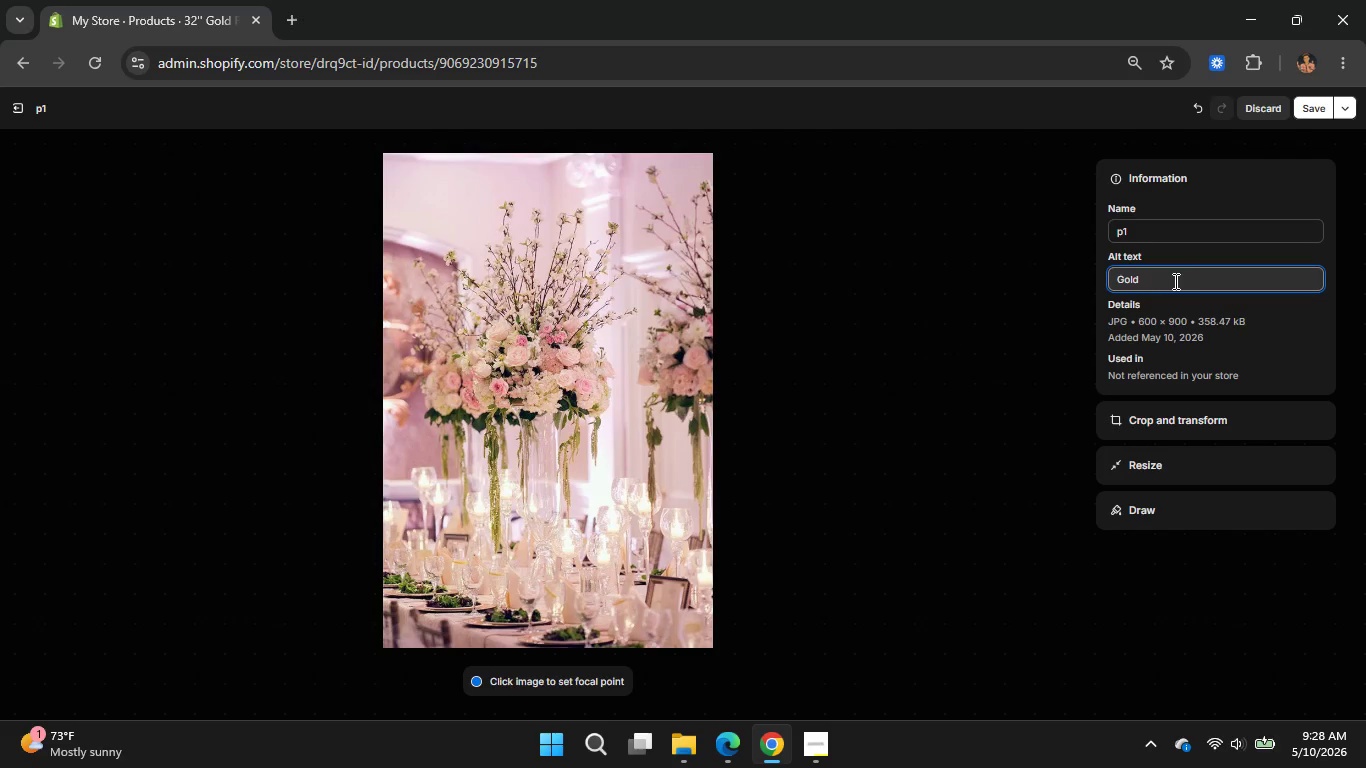 
type(geometric wedding )
 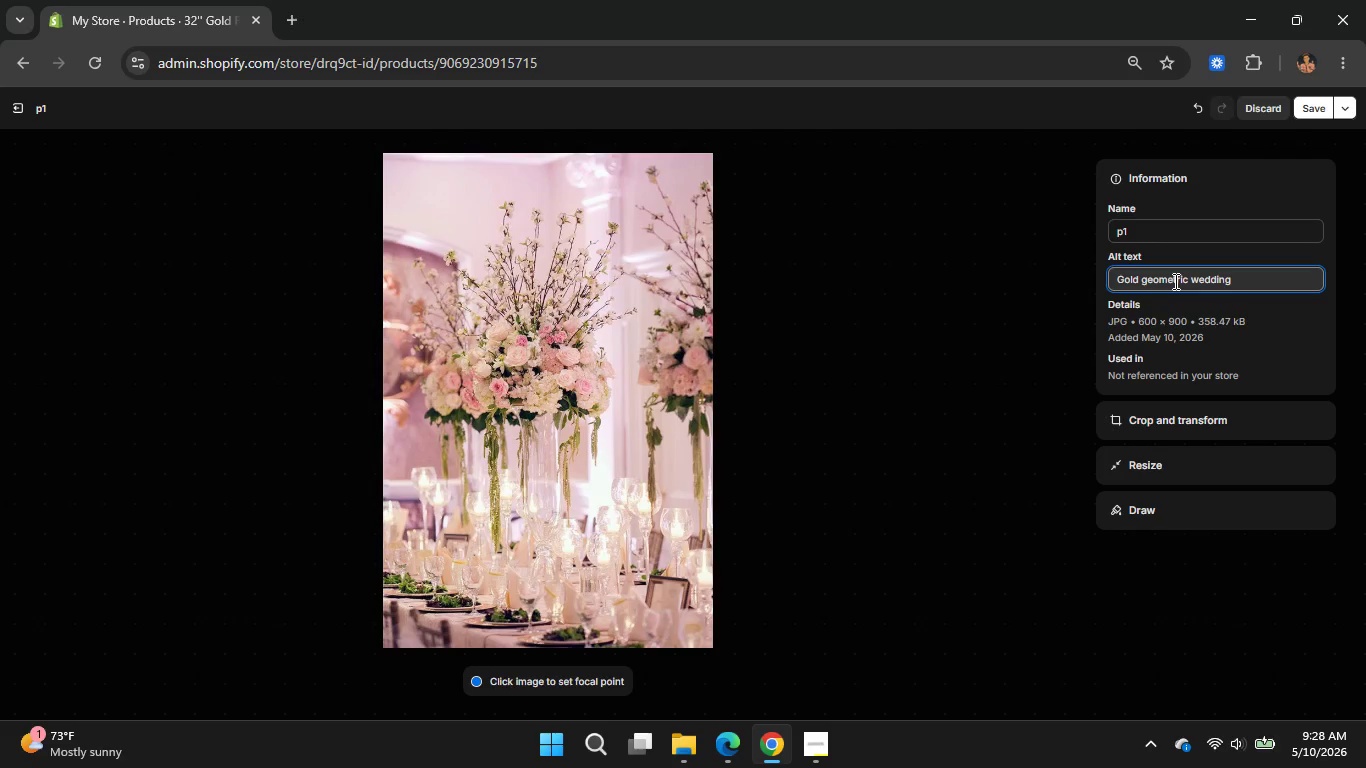 
type(centerpiece stand)
 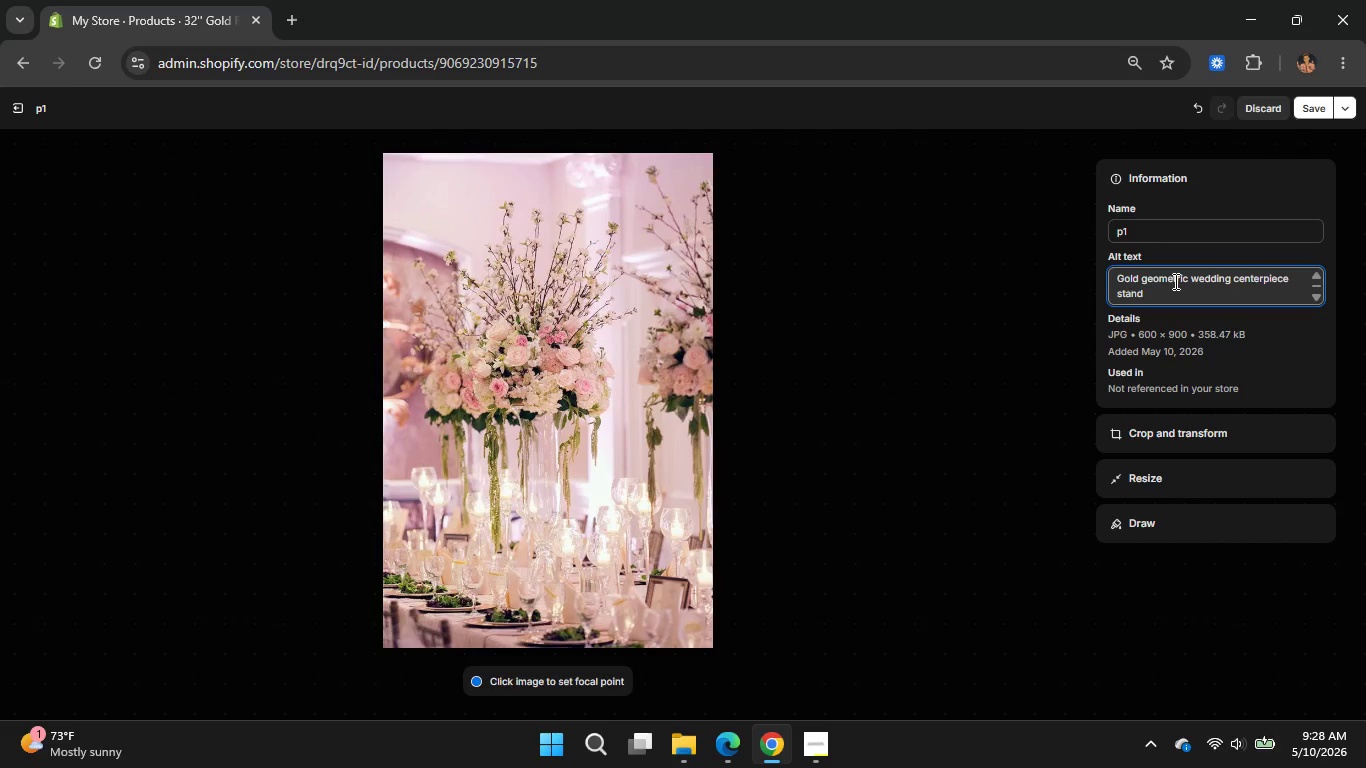 
type( with elegant)
 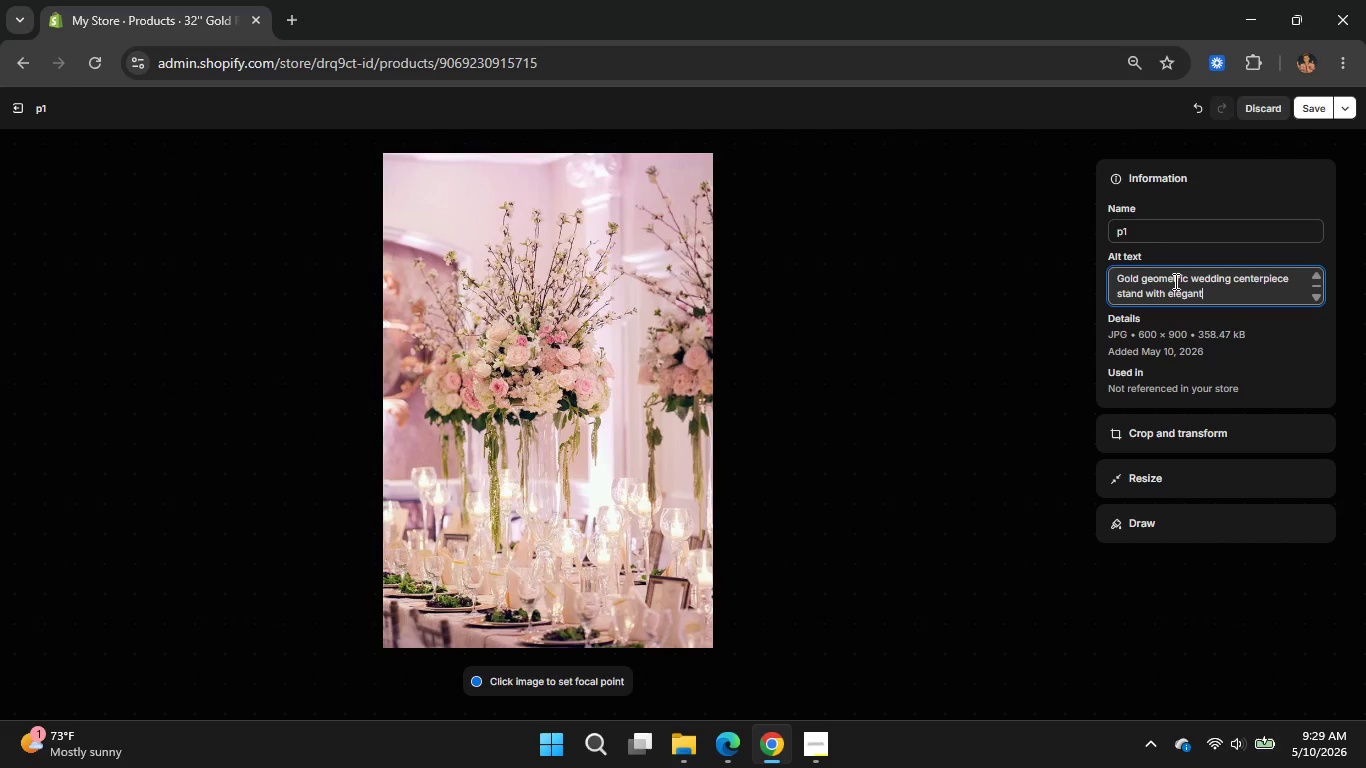 
type( floral arrangments)
 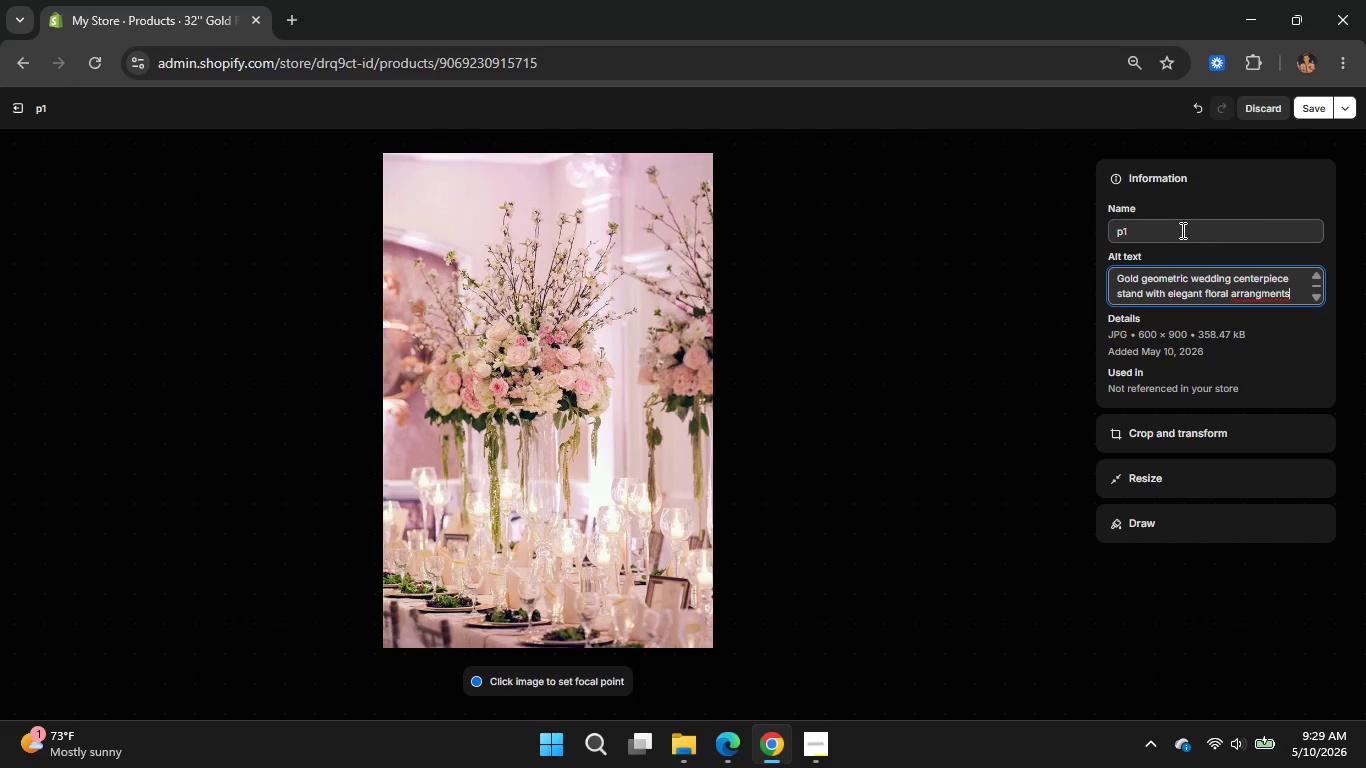 
wait(6.48)
 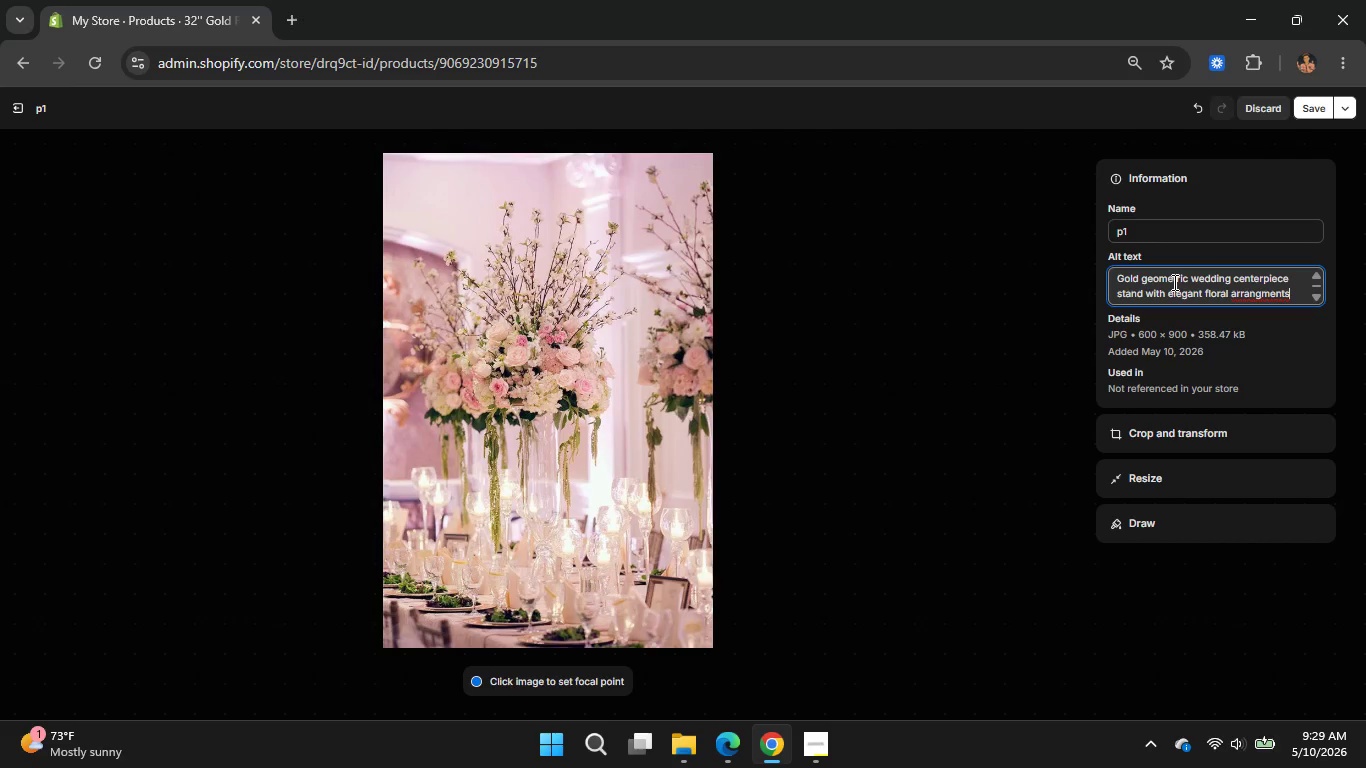 
left_click_drag(start_coordinate=[1159, 232], to_coordinate=[1098, 232])
 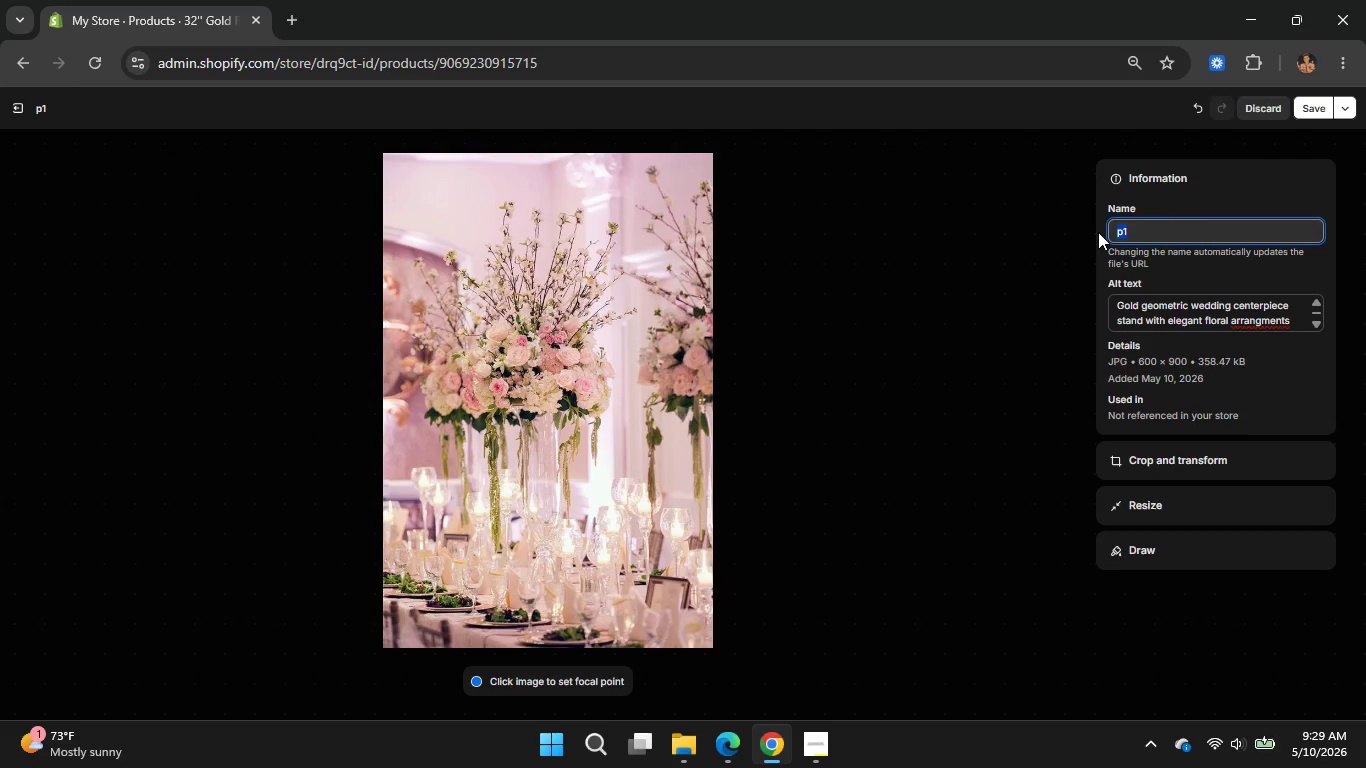 
type(Wd)
key(Backspace)
type(edi)
key(Backspace)
type(ding Centerpiece)
 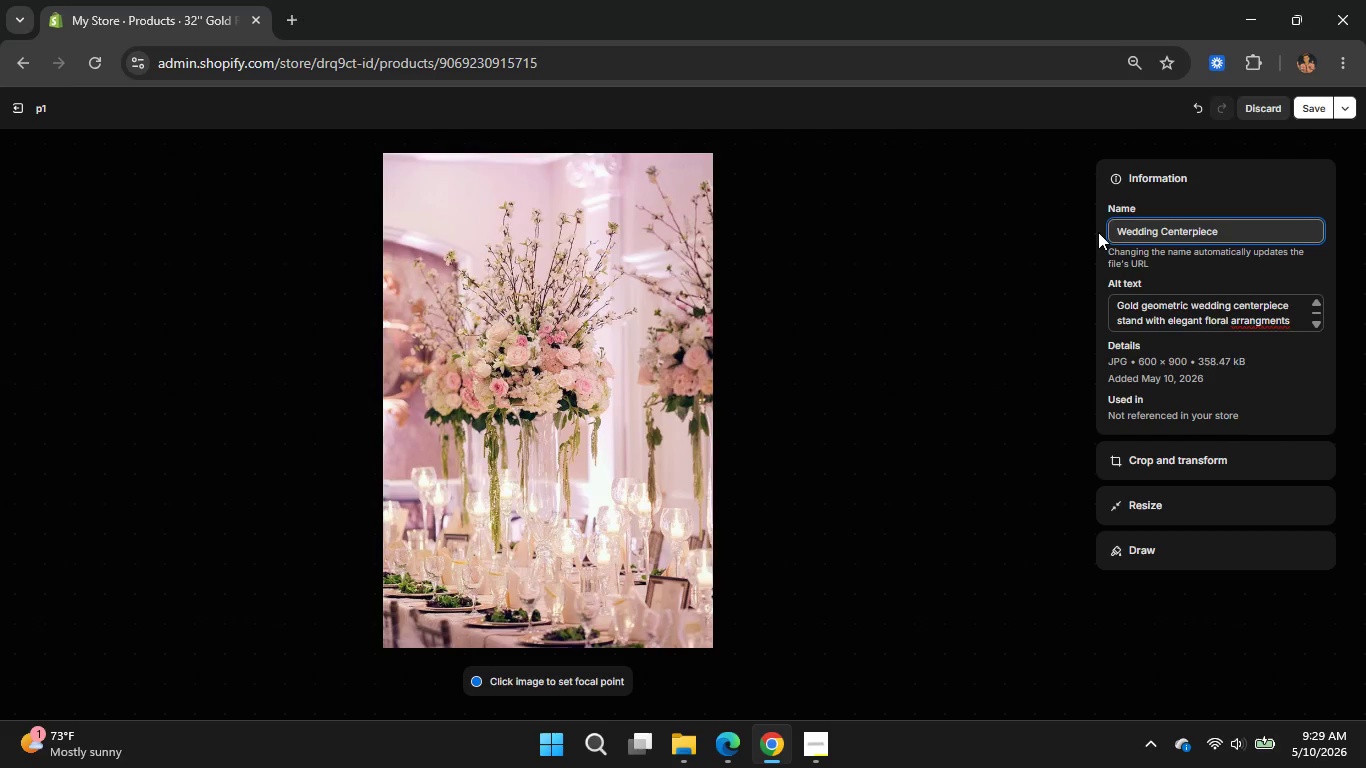 
wait(6.06)
 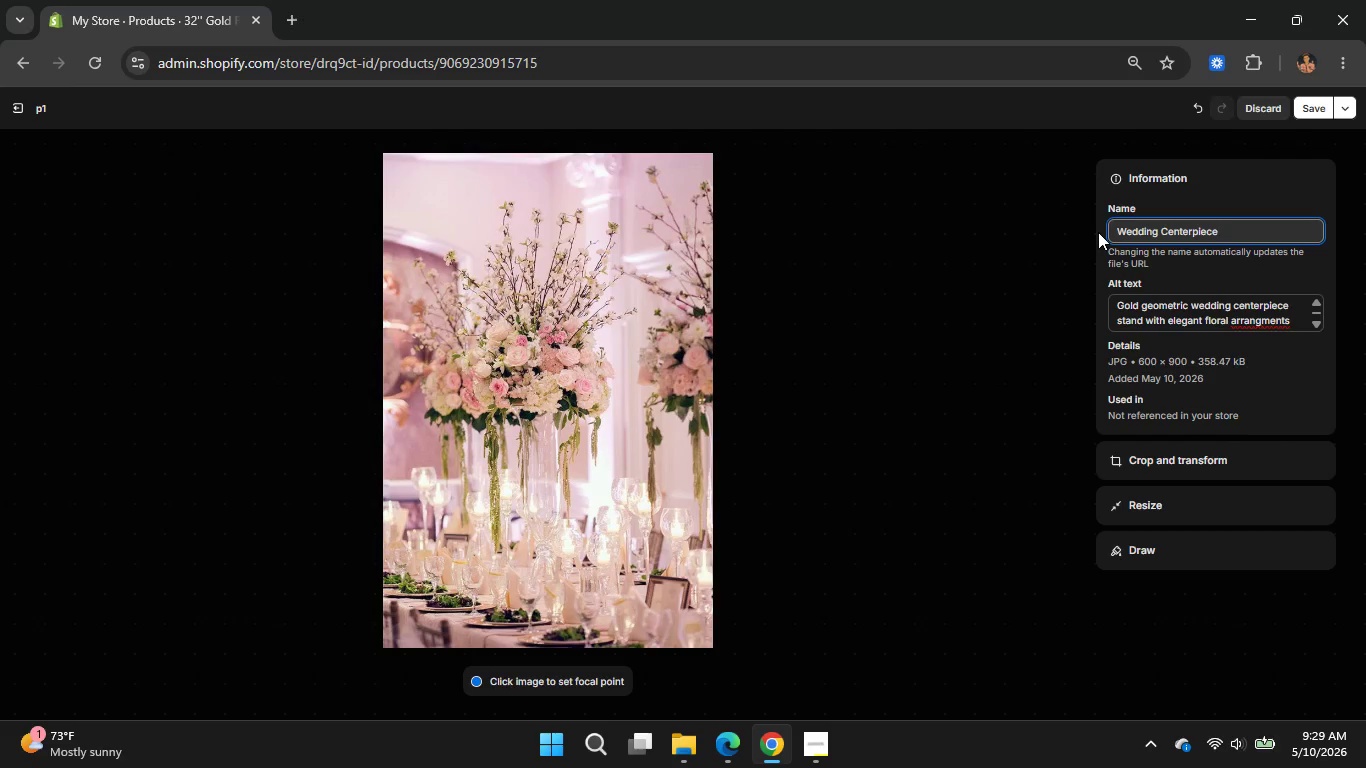 
left_click([1317, 111])
 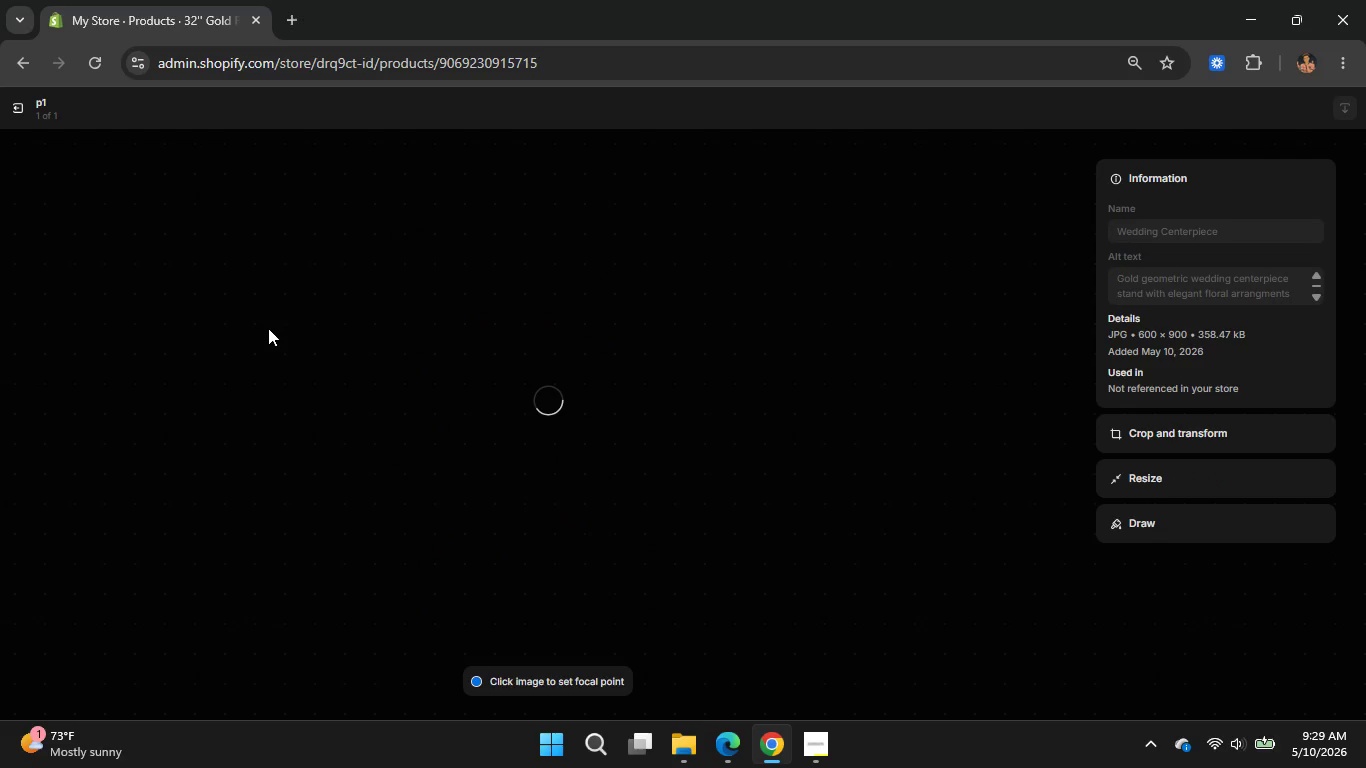 
wait(13.72)
 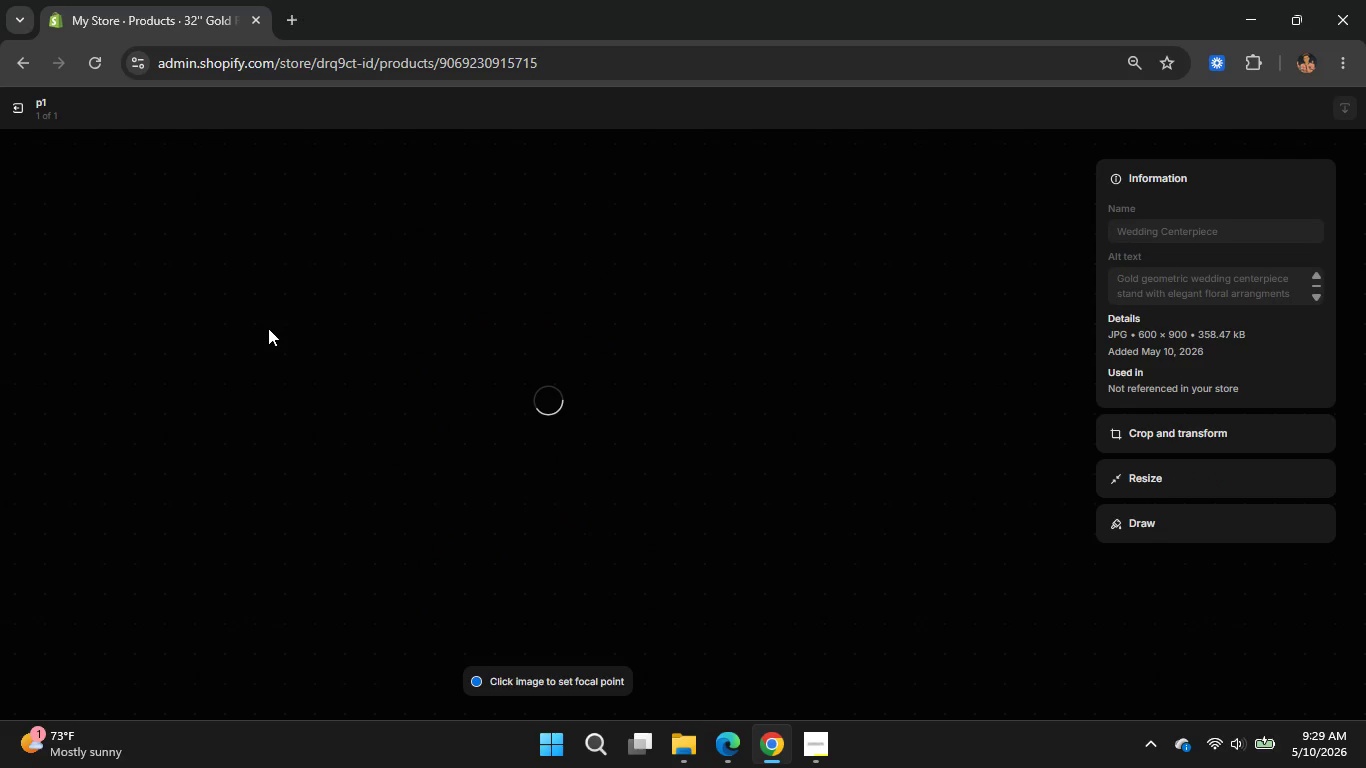 
left_click([10, 110])
 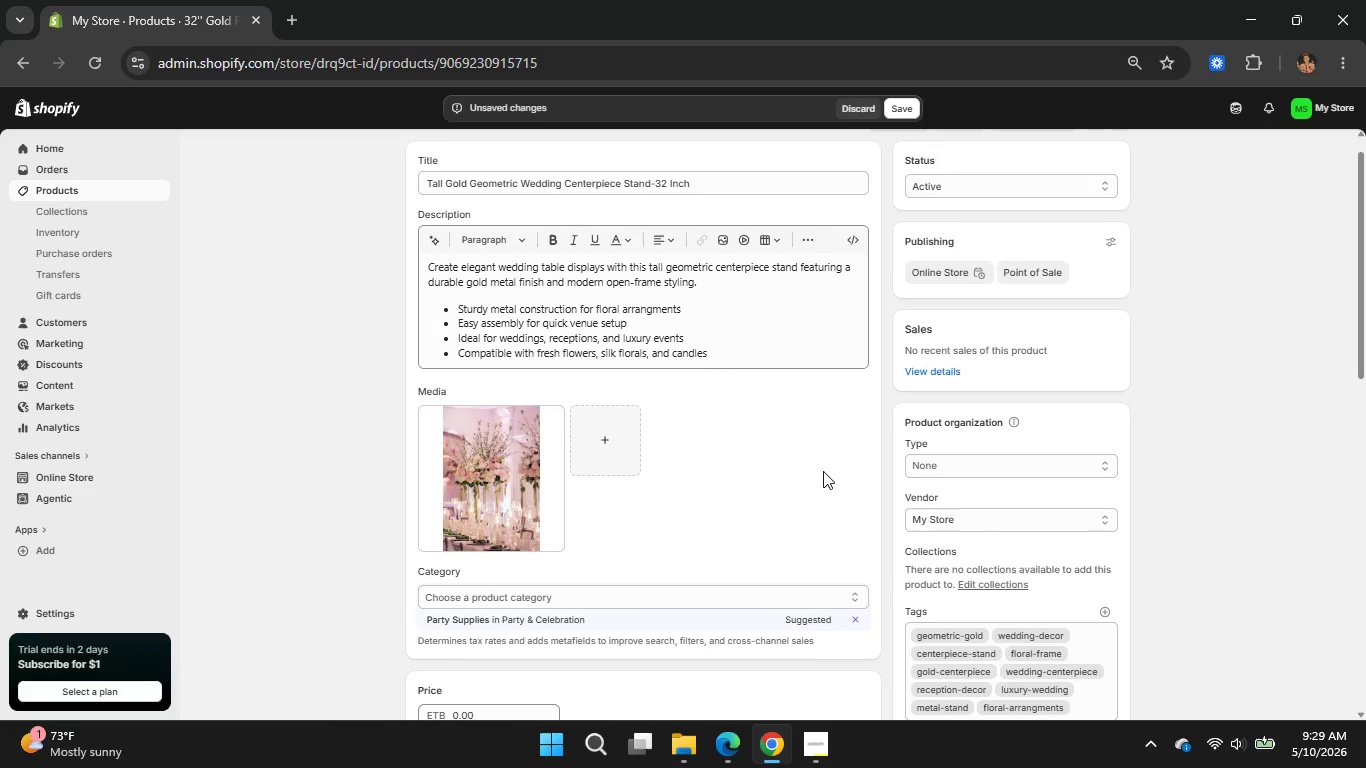 
scroll: coordinate [826, 470], scroll_direction: down, amount: 7.0
 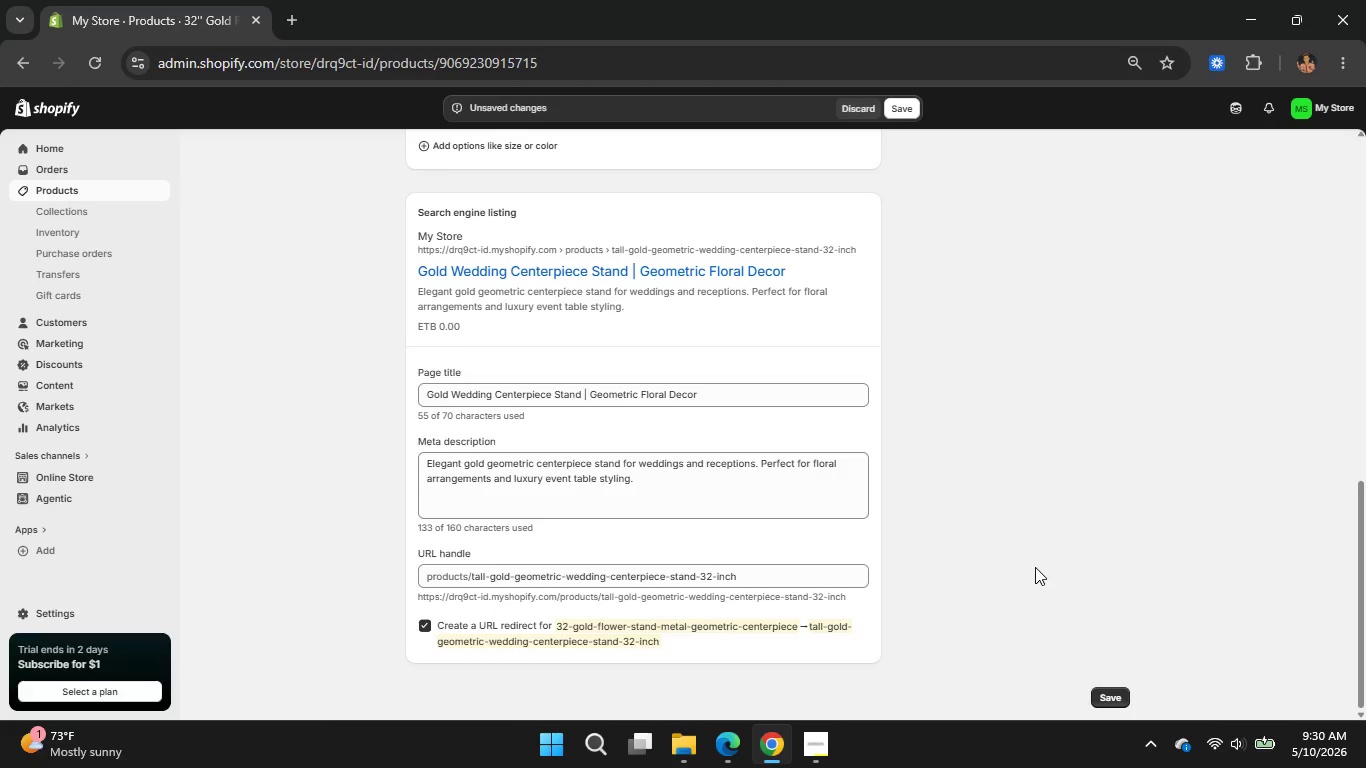 
scroll: coordinate [870, 459], scroll_direction: up, amount: 11.0
 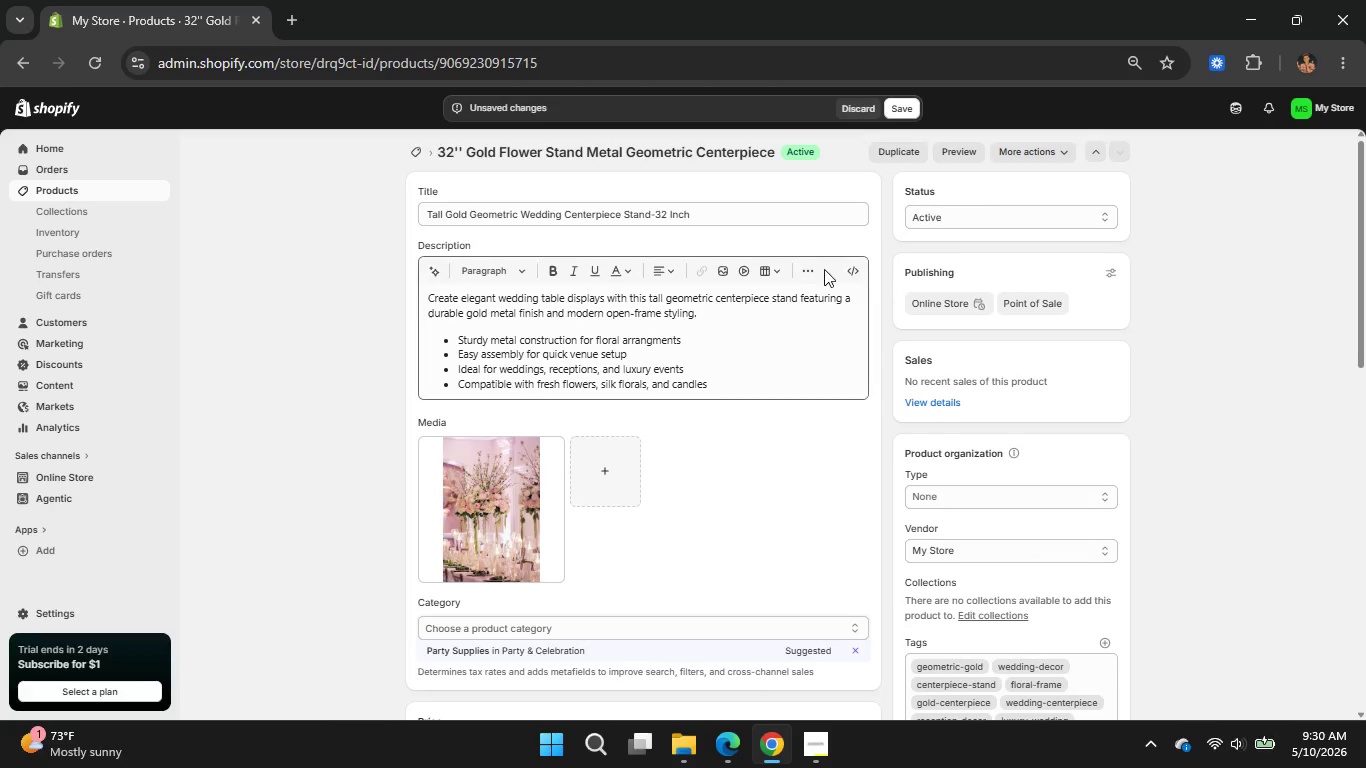 
left_click([891, 108])
 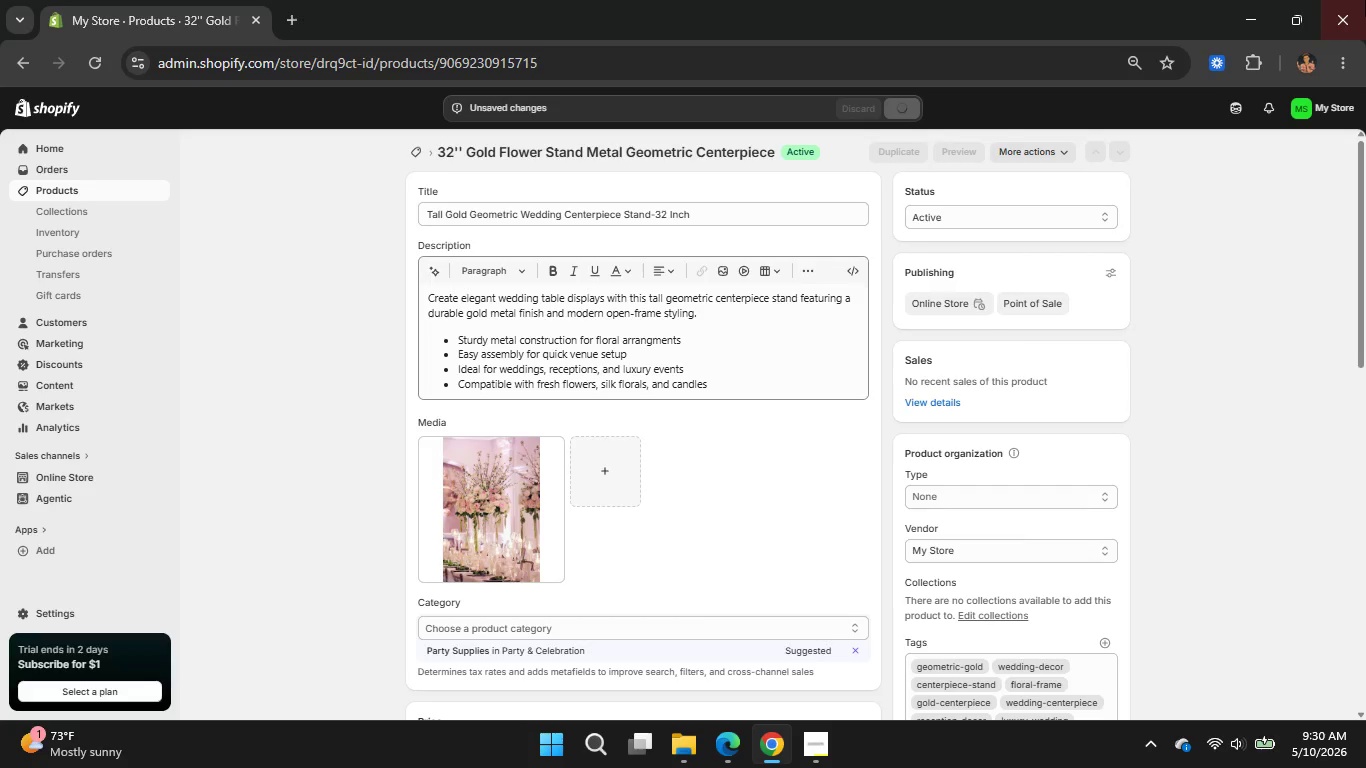 
wait(28.2)
 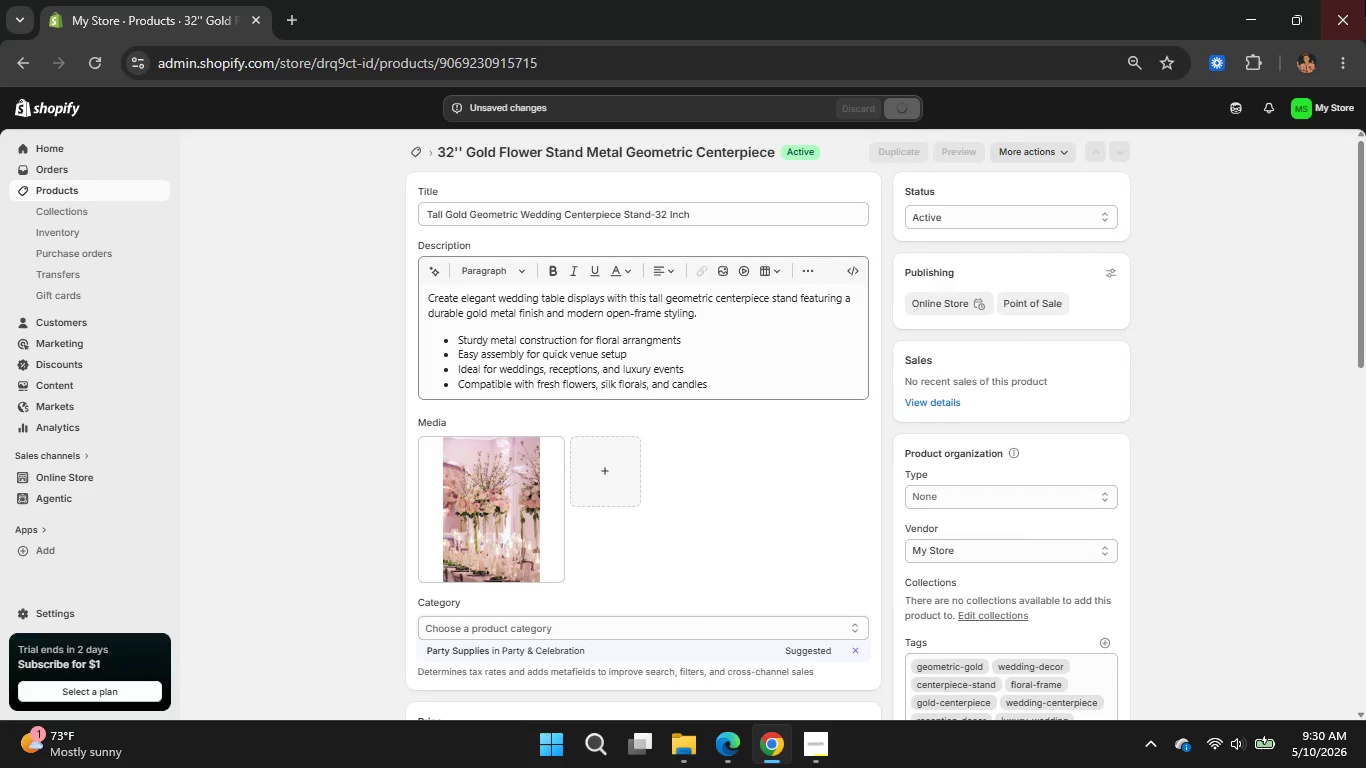 
left_click([811, 767])